 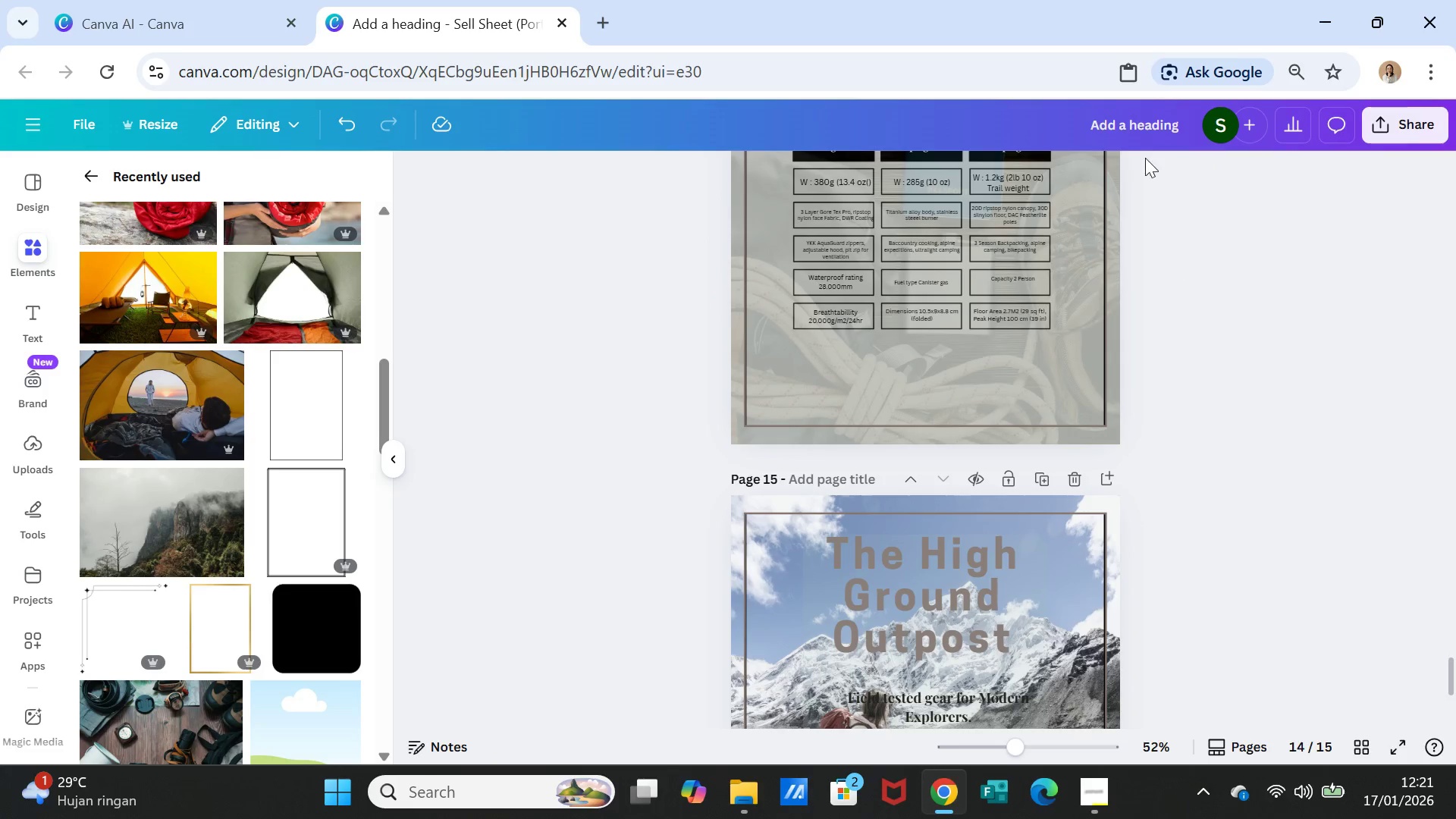 
left_click([1142, 120])
 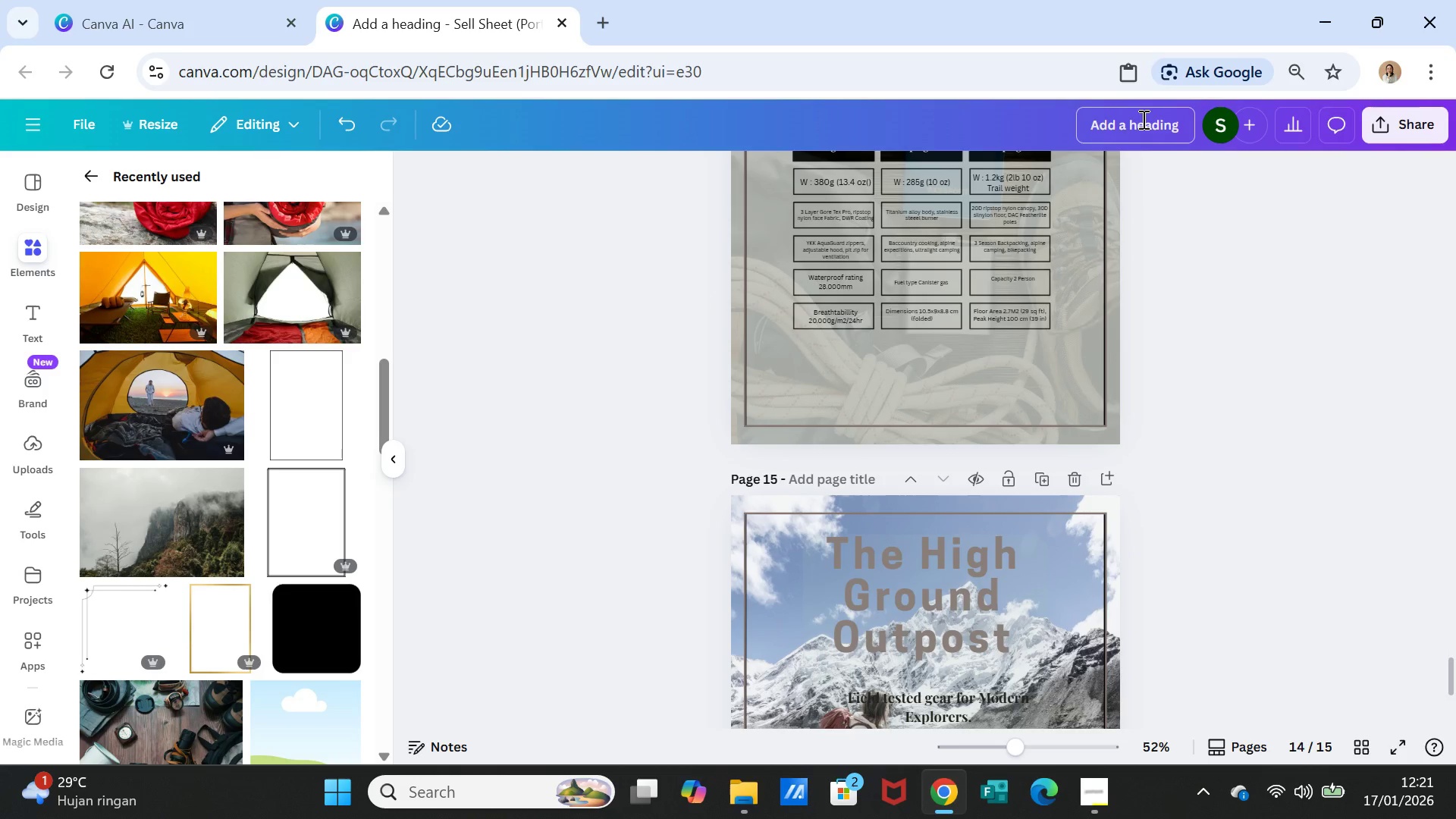 
double_click([1142, 119])
 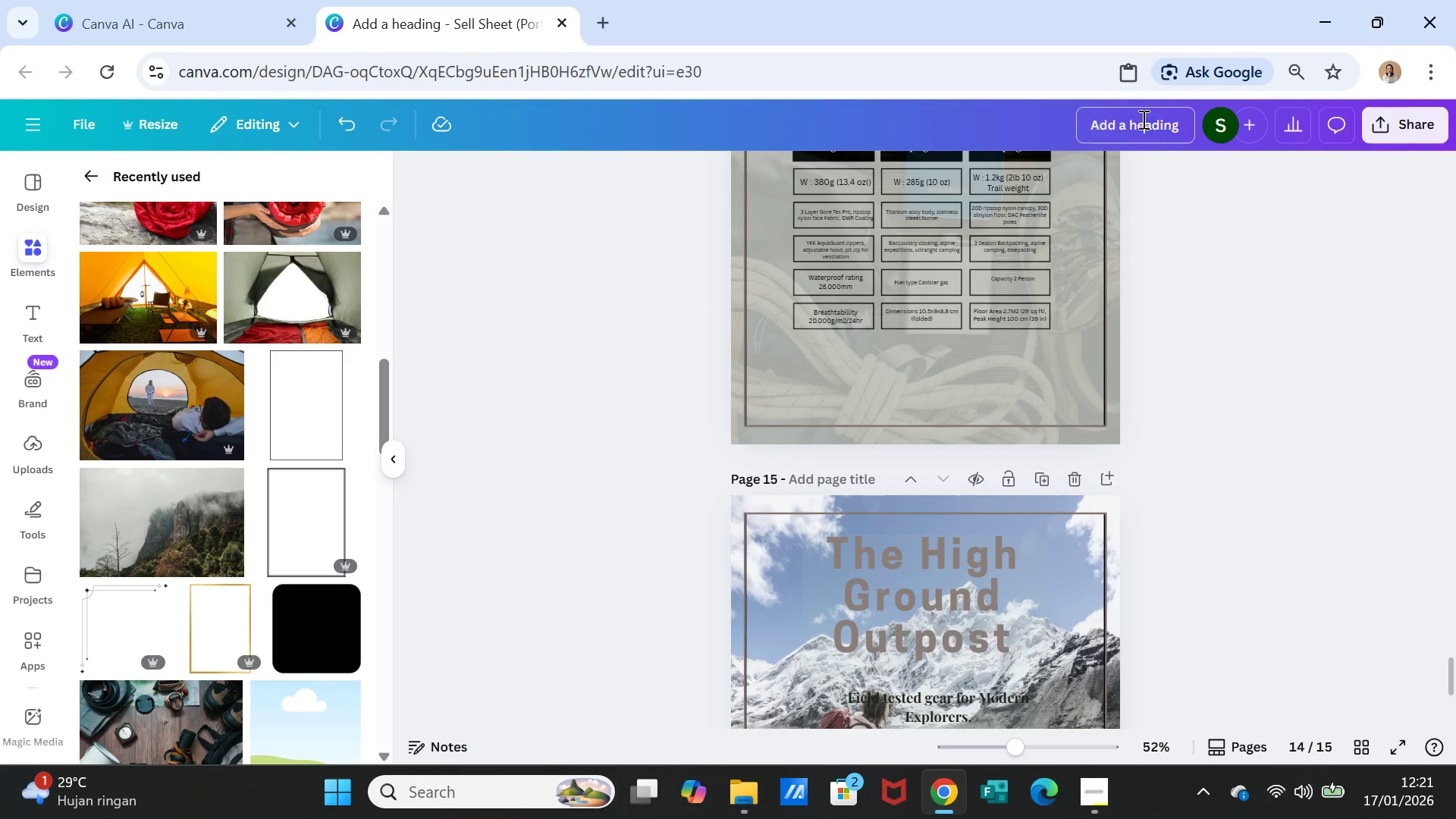 
double_click([1142, 119])
 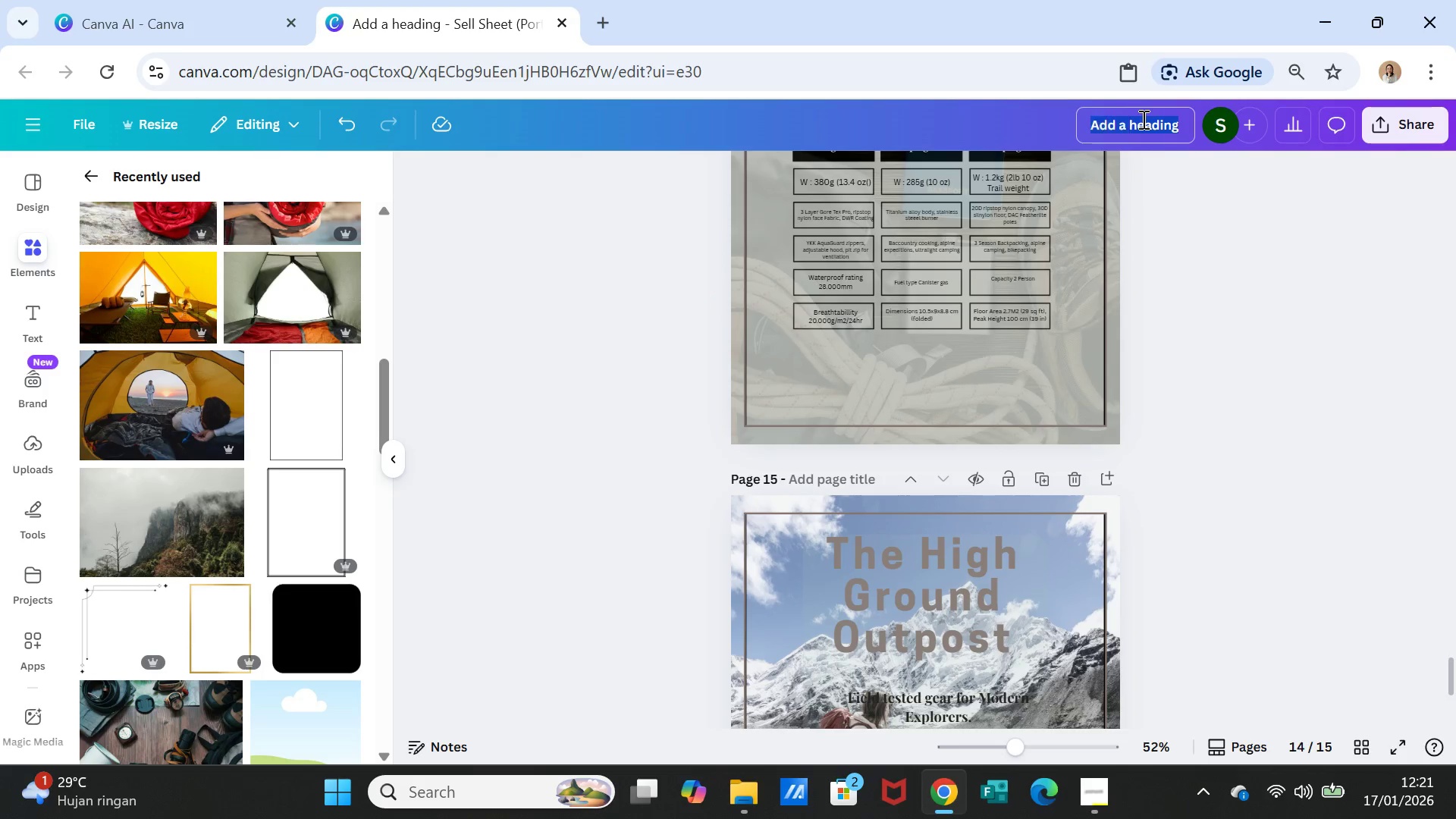 
triple_click([1142, 119])
 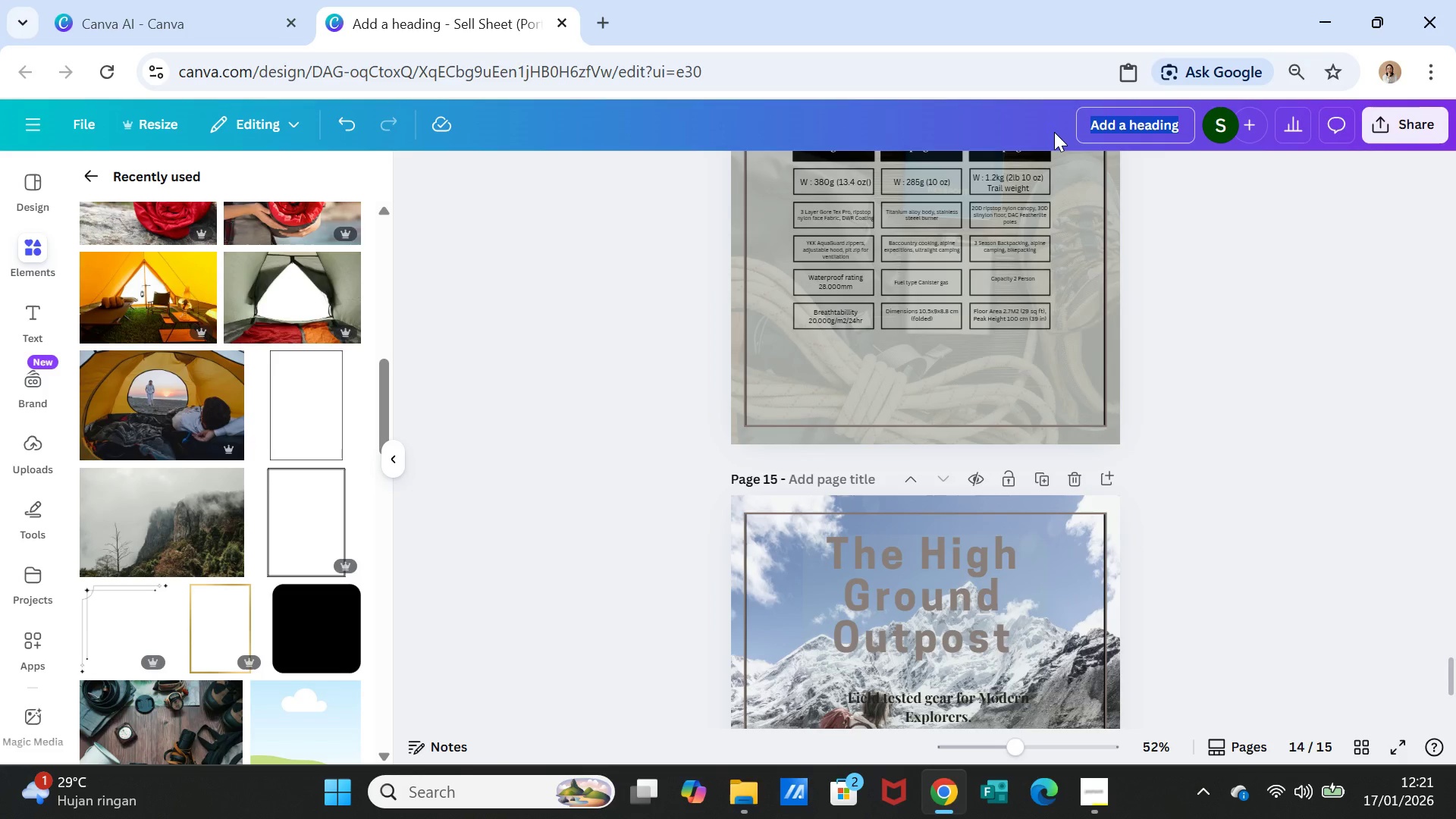 
key(Control+V)
 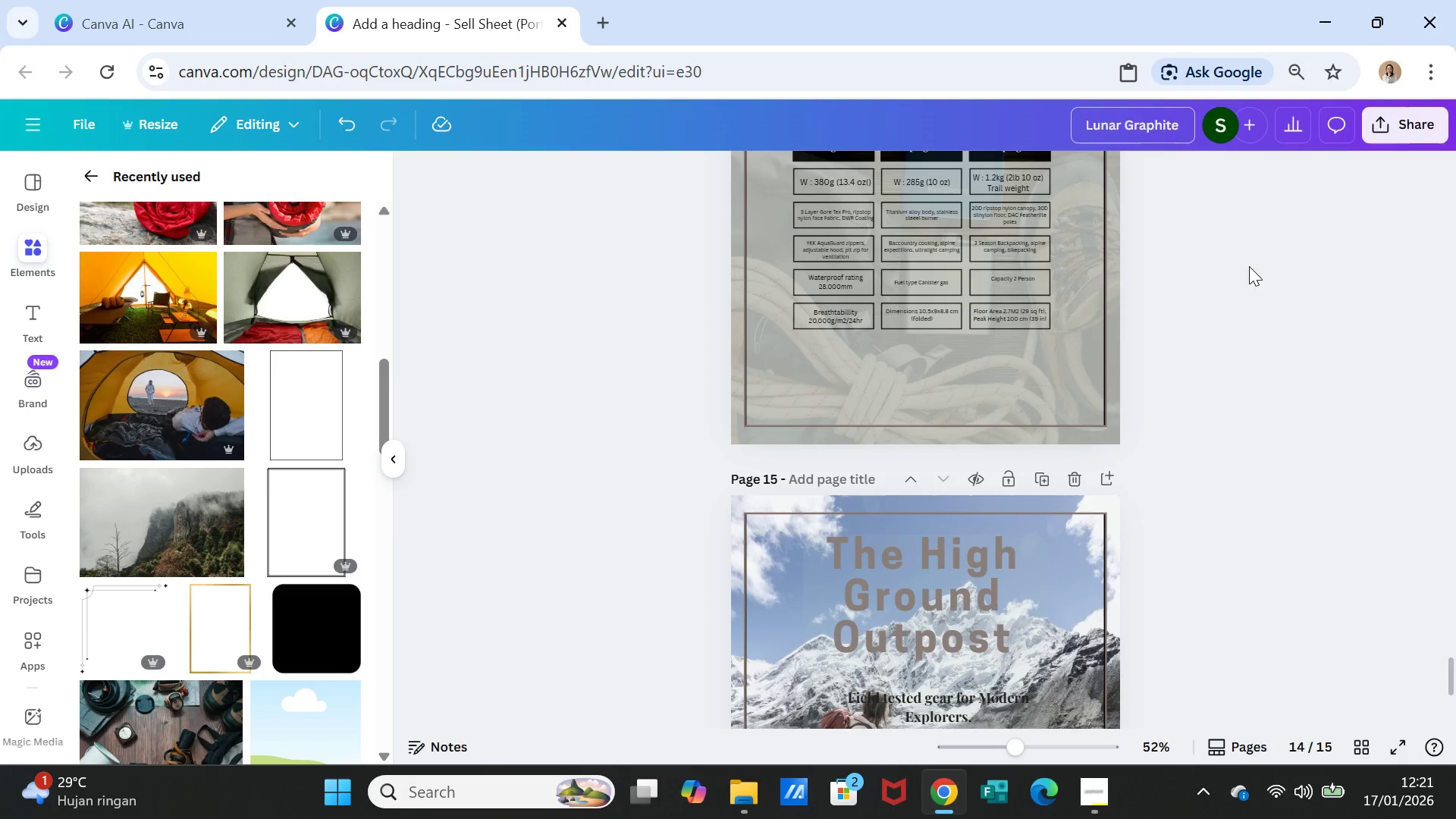 
left_click([1249, 266])
 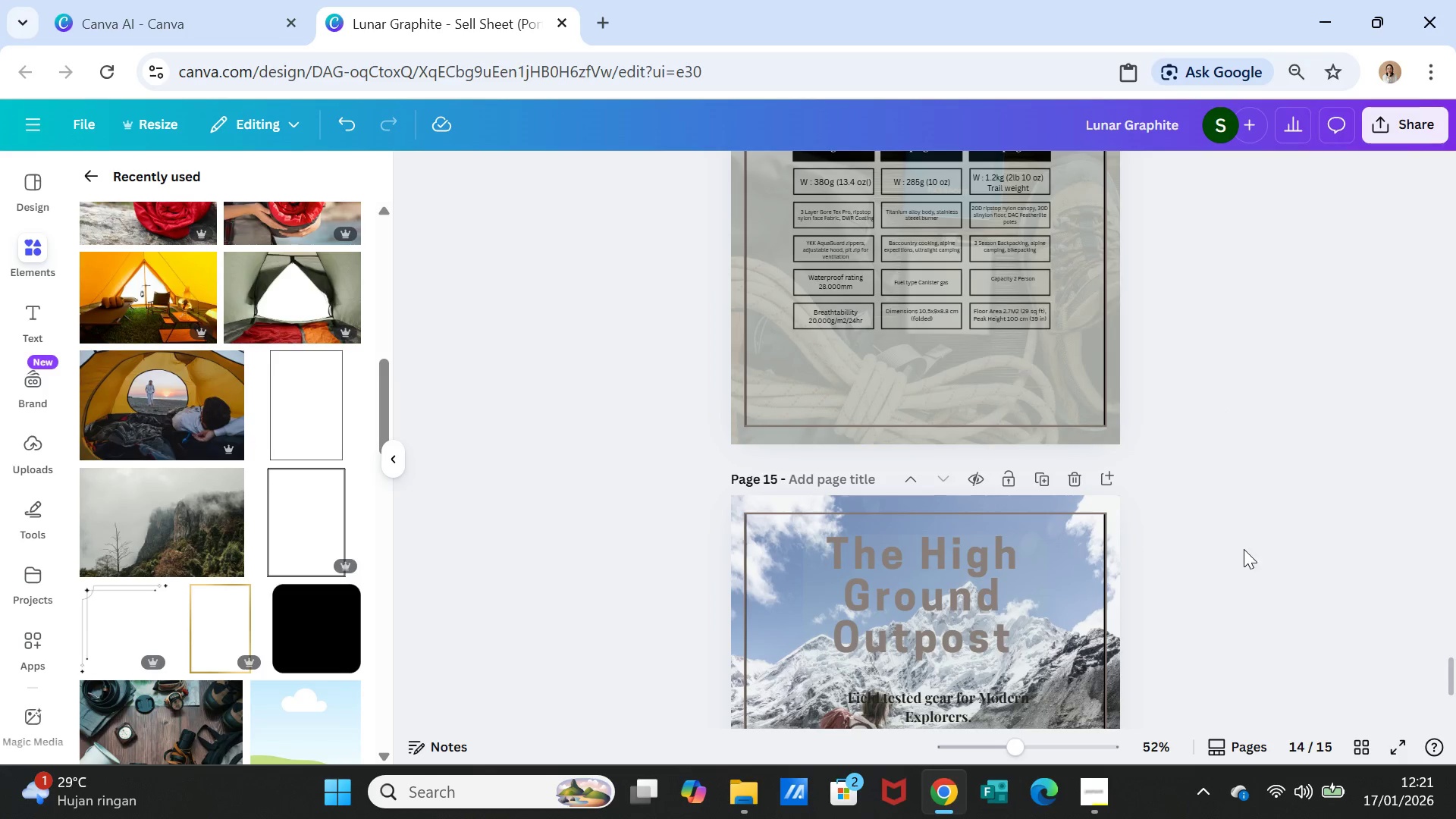 
scroll: coordinate [1241, 551], scroll_direction: up, amount: 2.0
 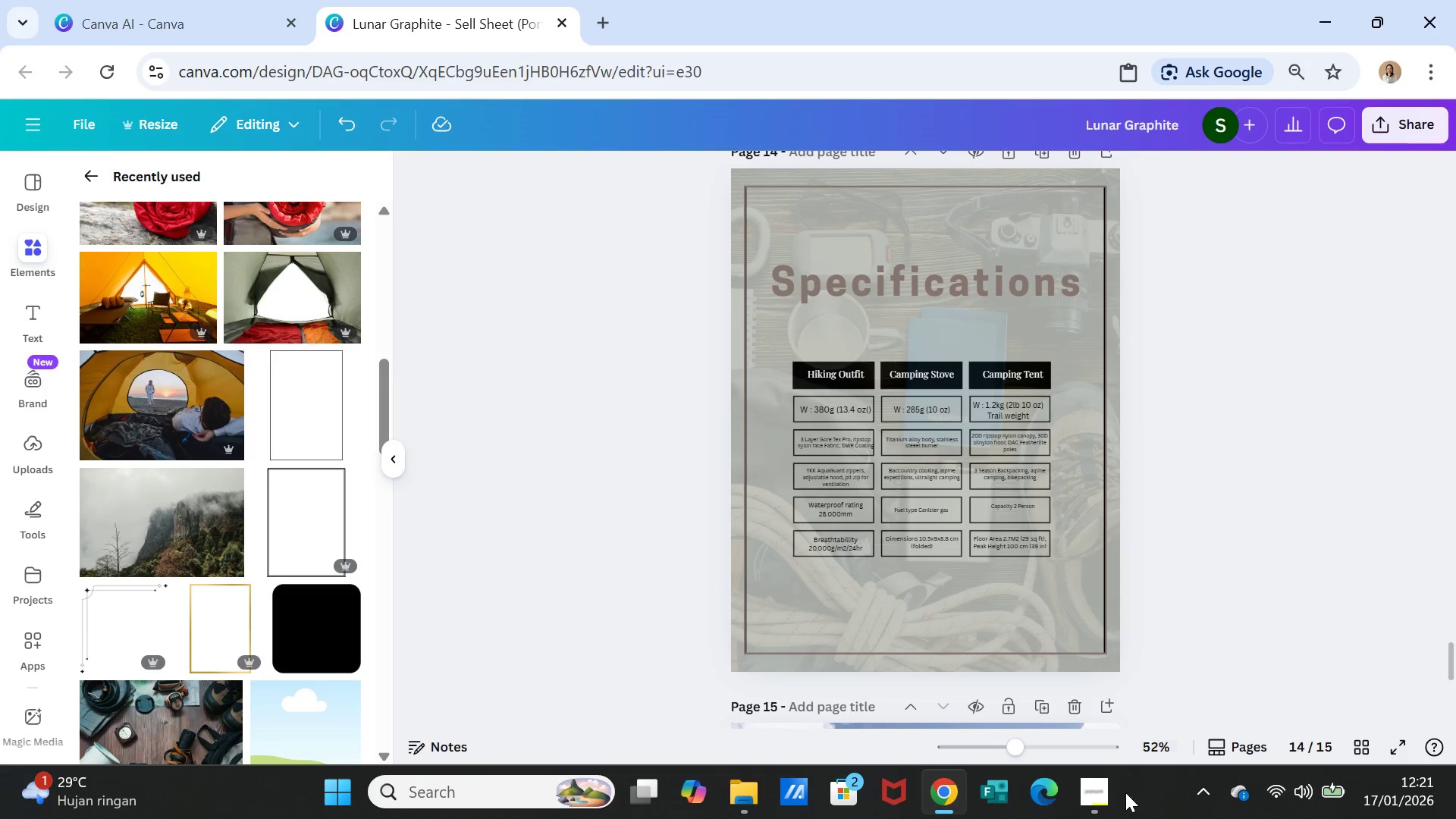 
left_click([1098, 798])